 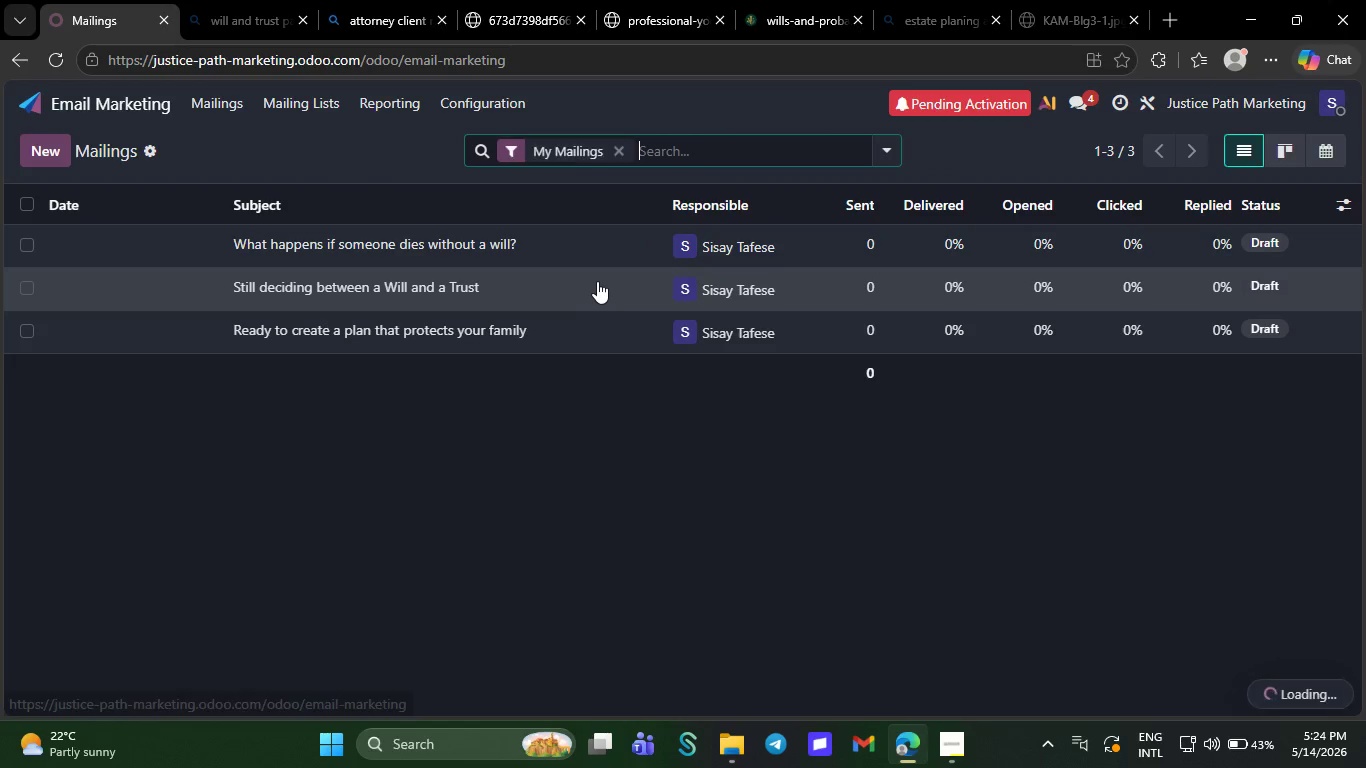 
left_click([498, 315])
 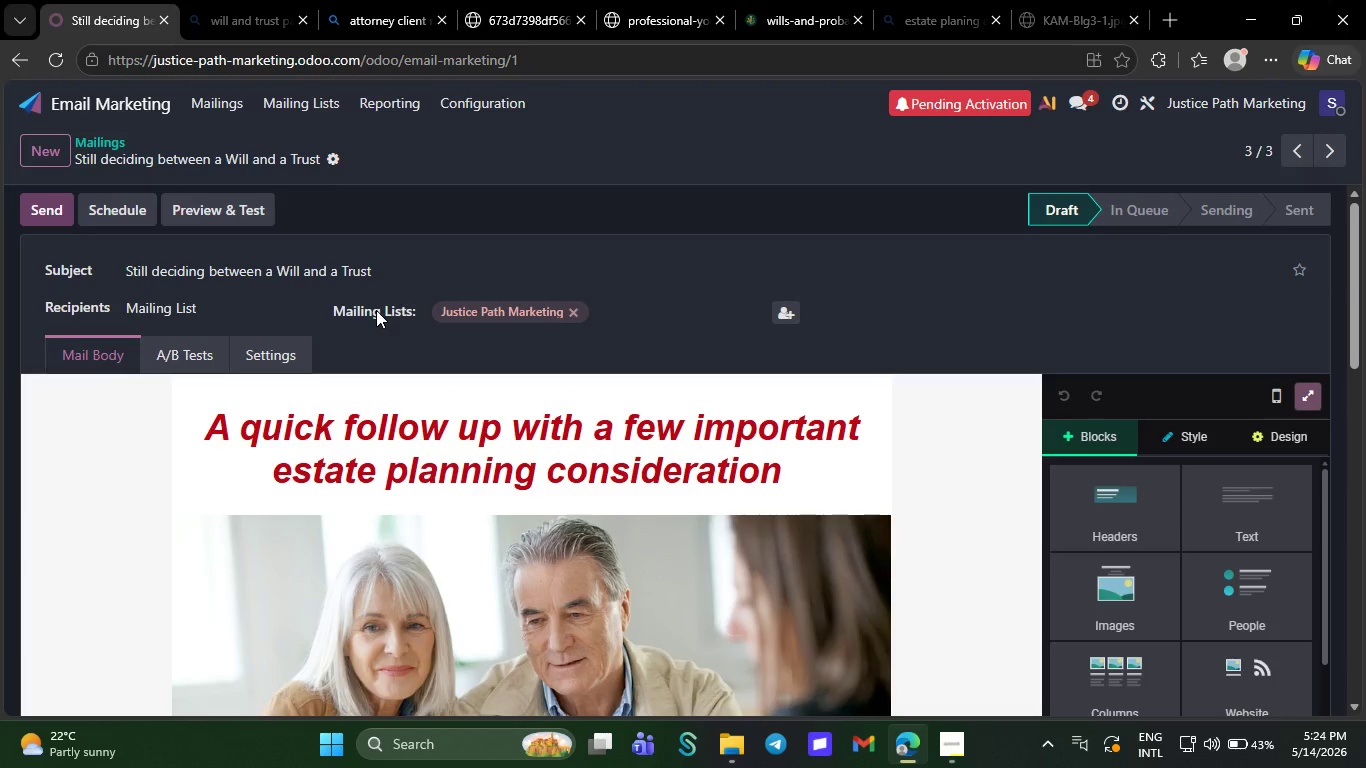 
left_click([336, 165])
 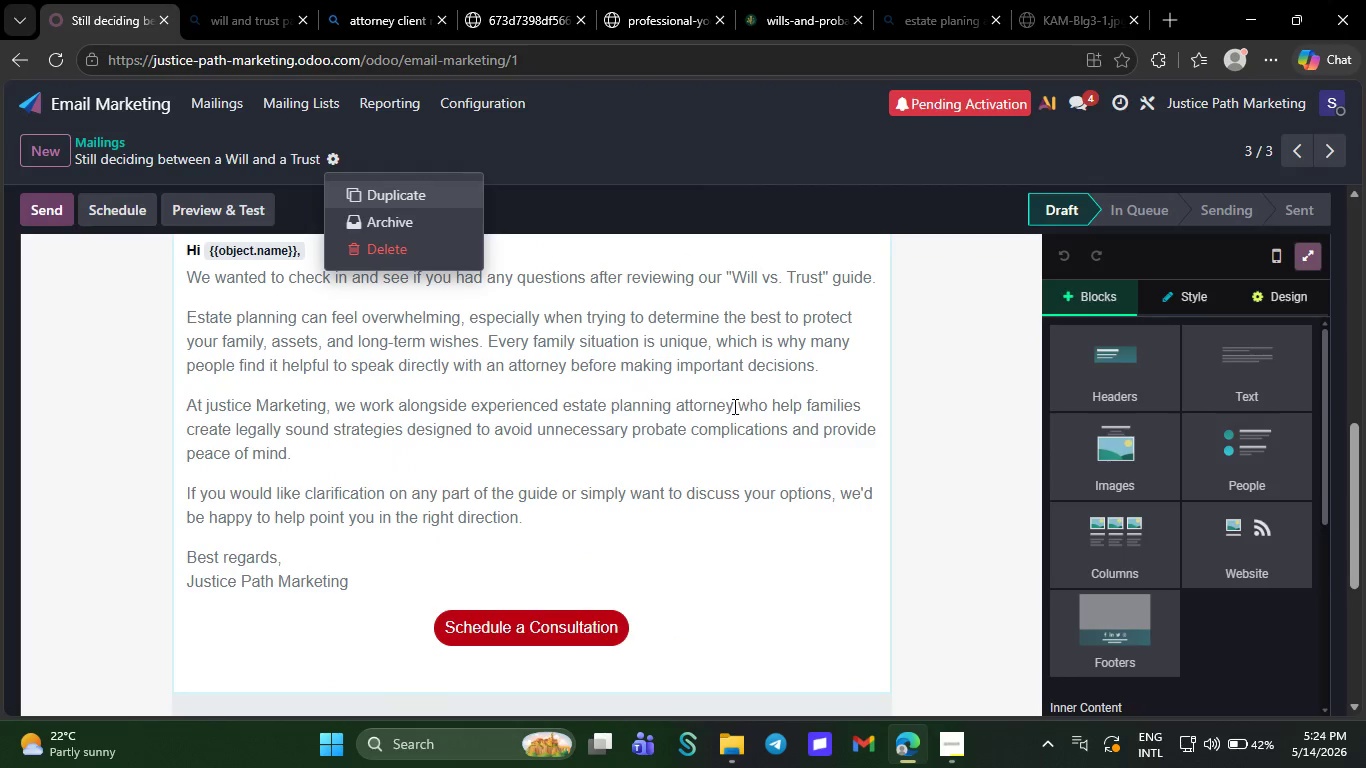 
wait(26.95)
 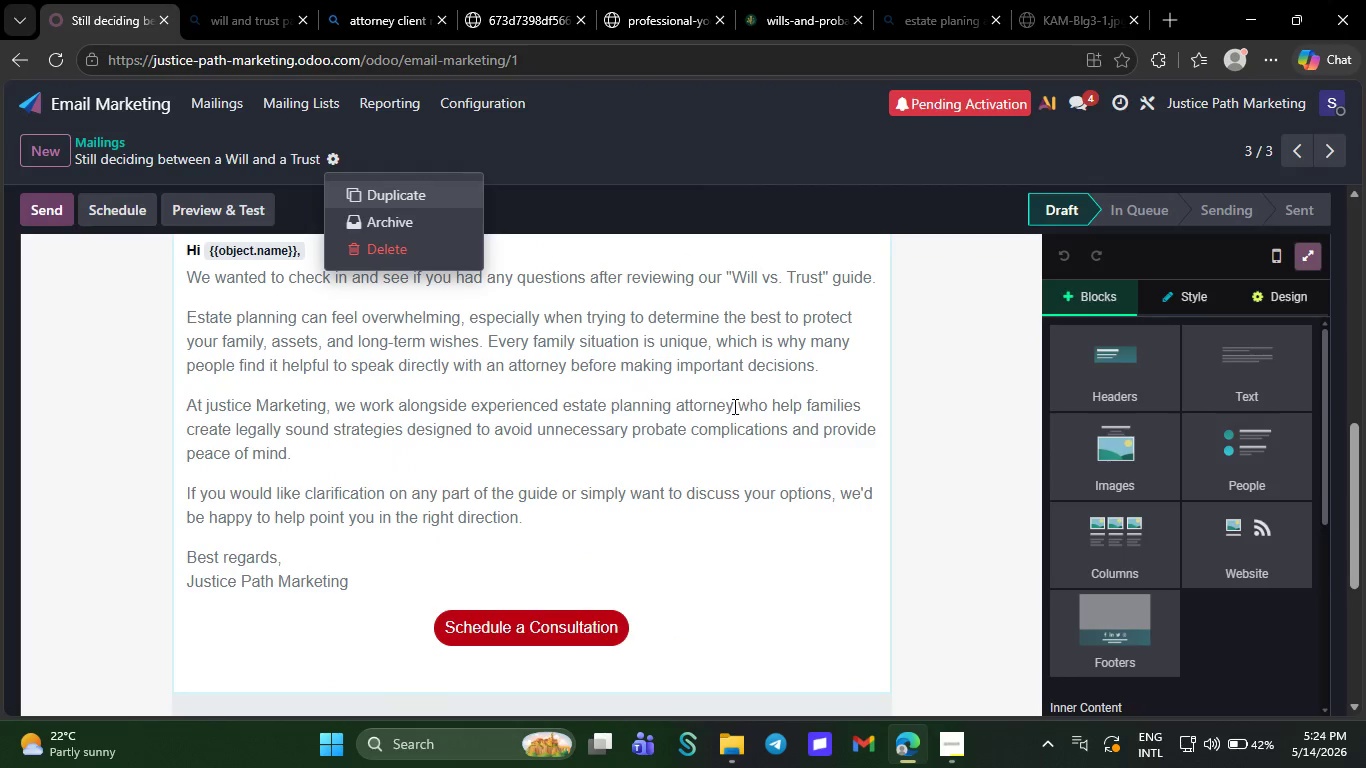 
left_click([948, 736])